 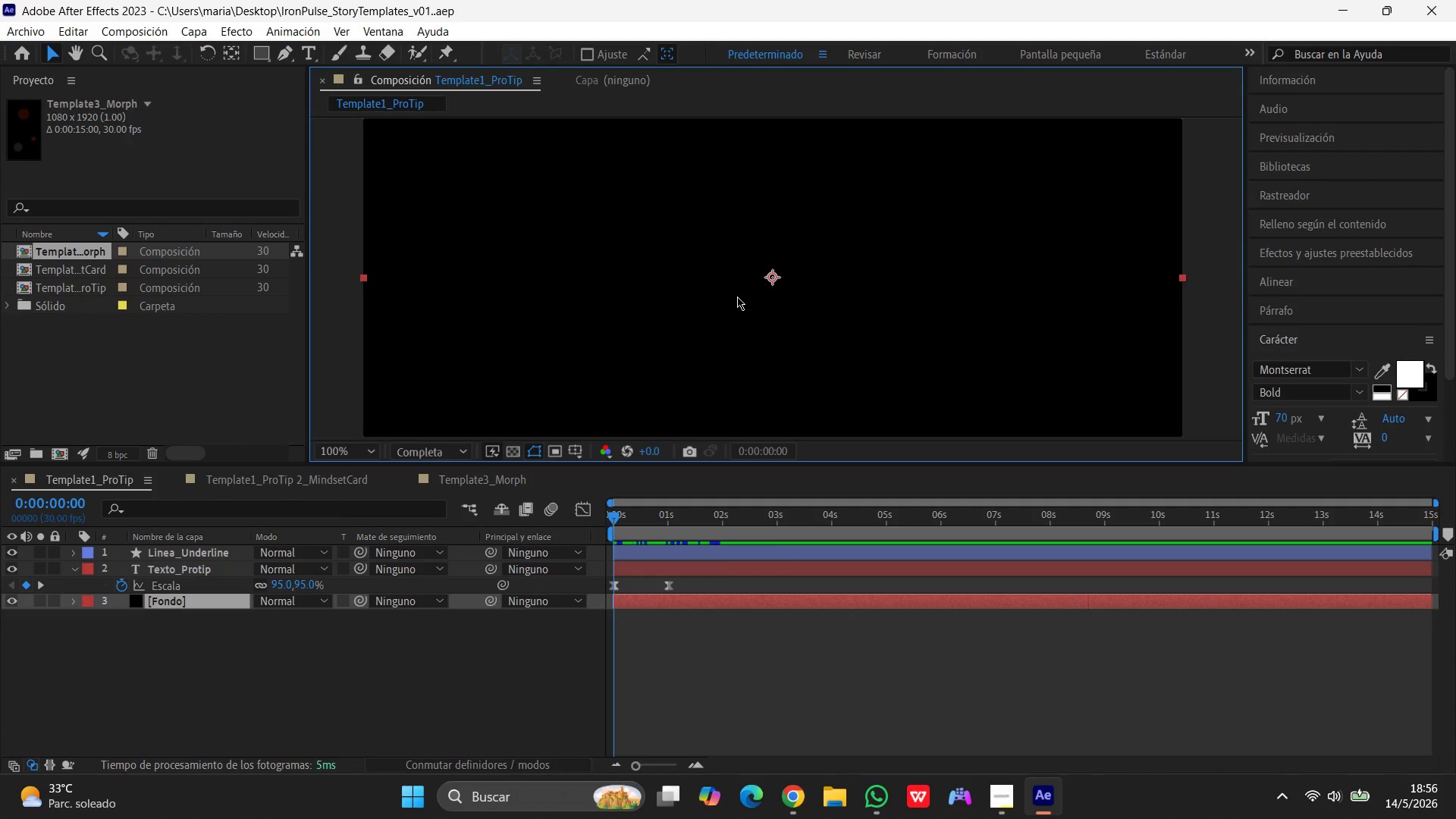 
left_click([66, 27])
 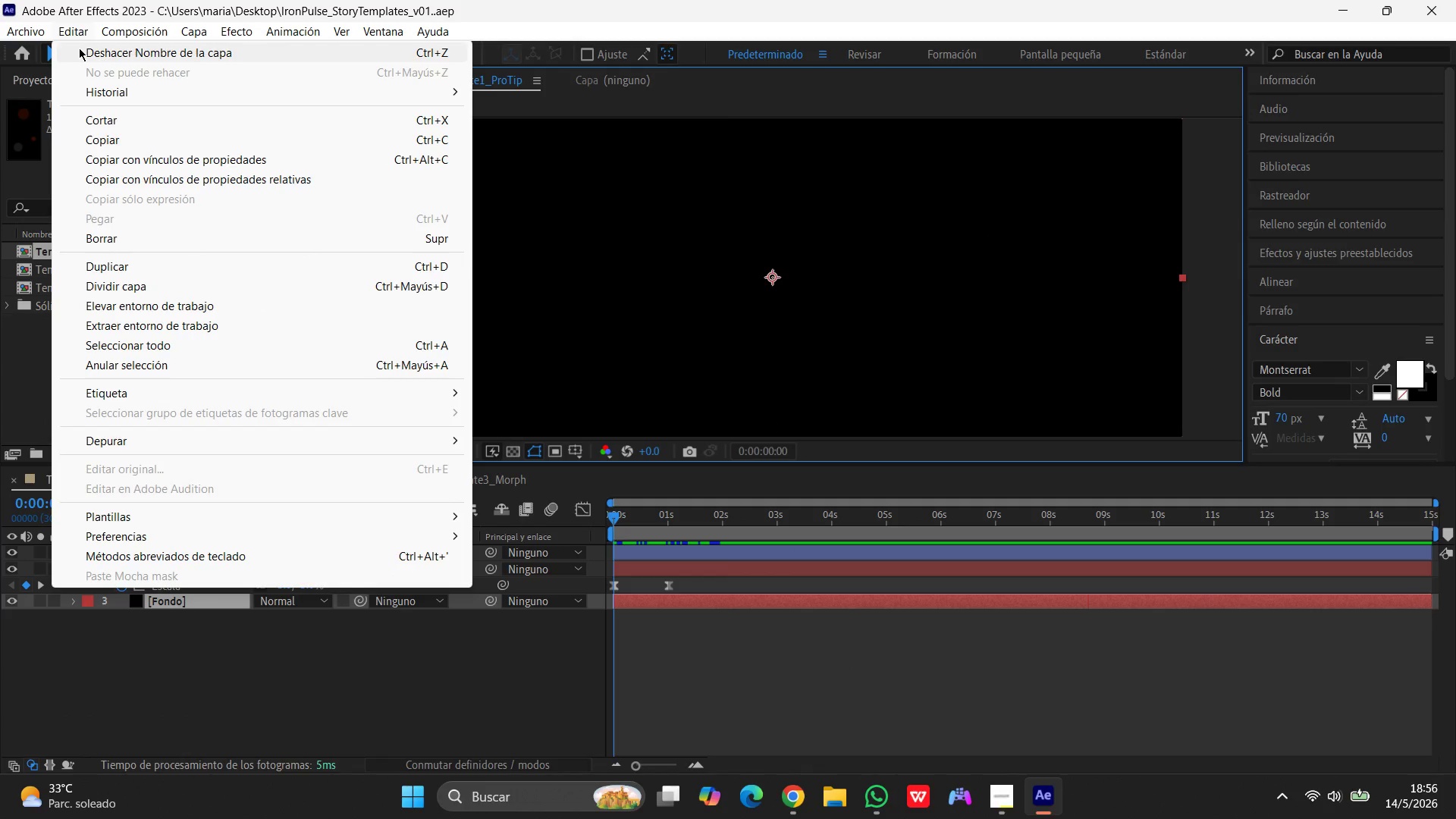 
wait(16.41)
 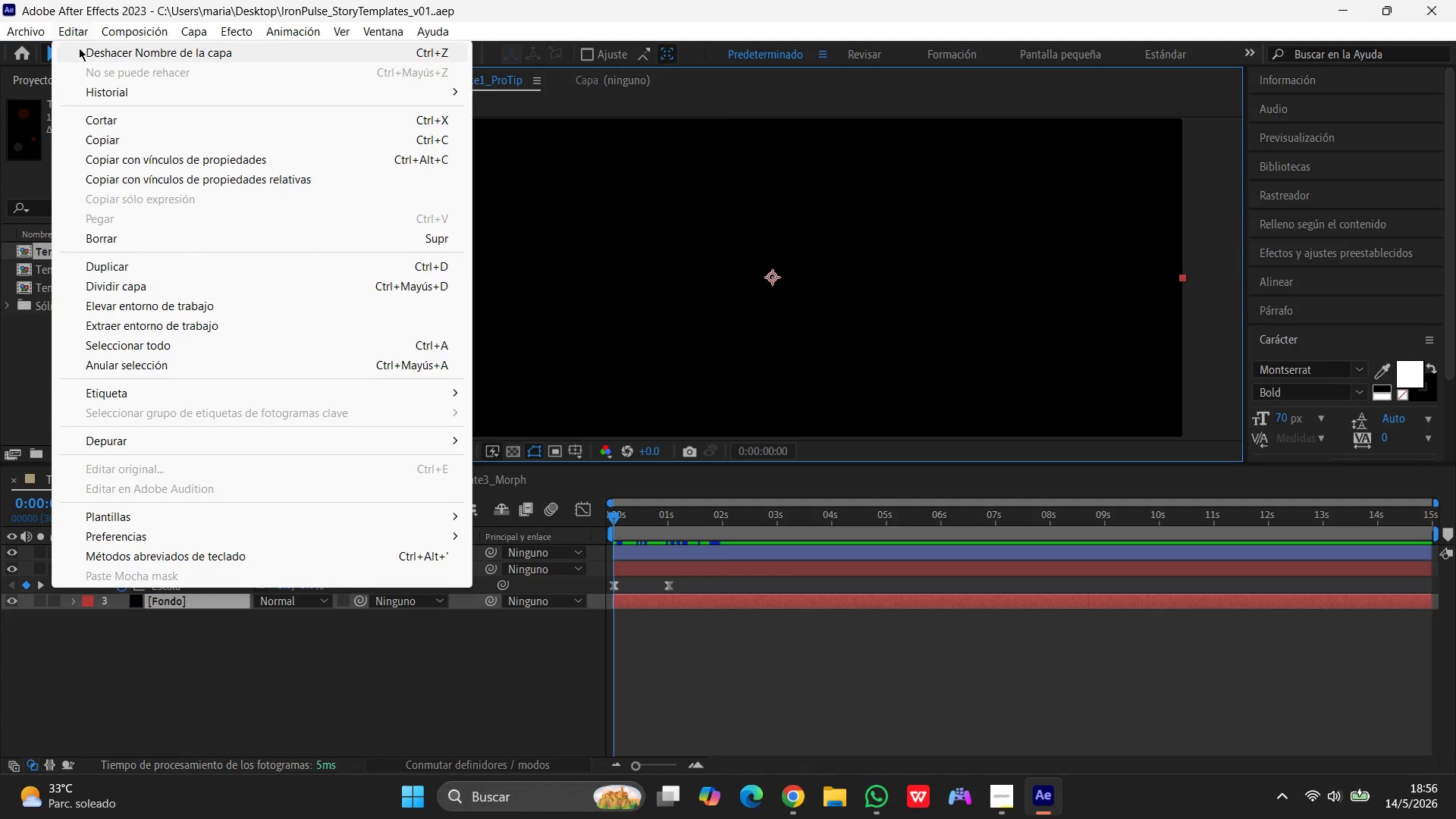 
left_click([792, 678])
 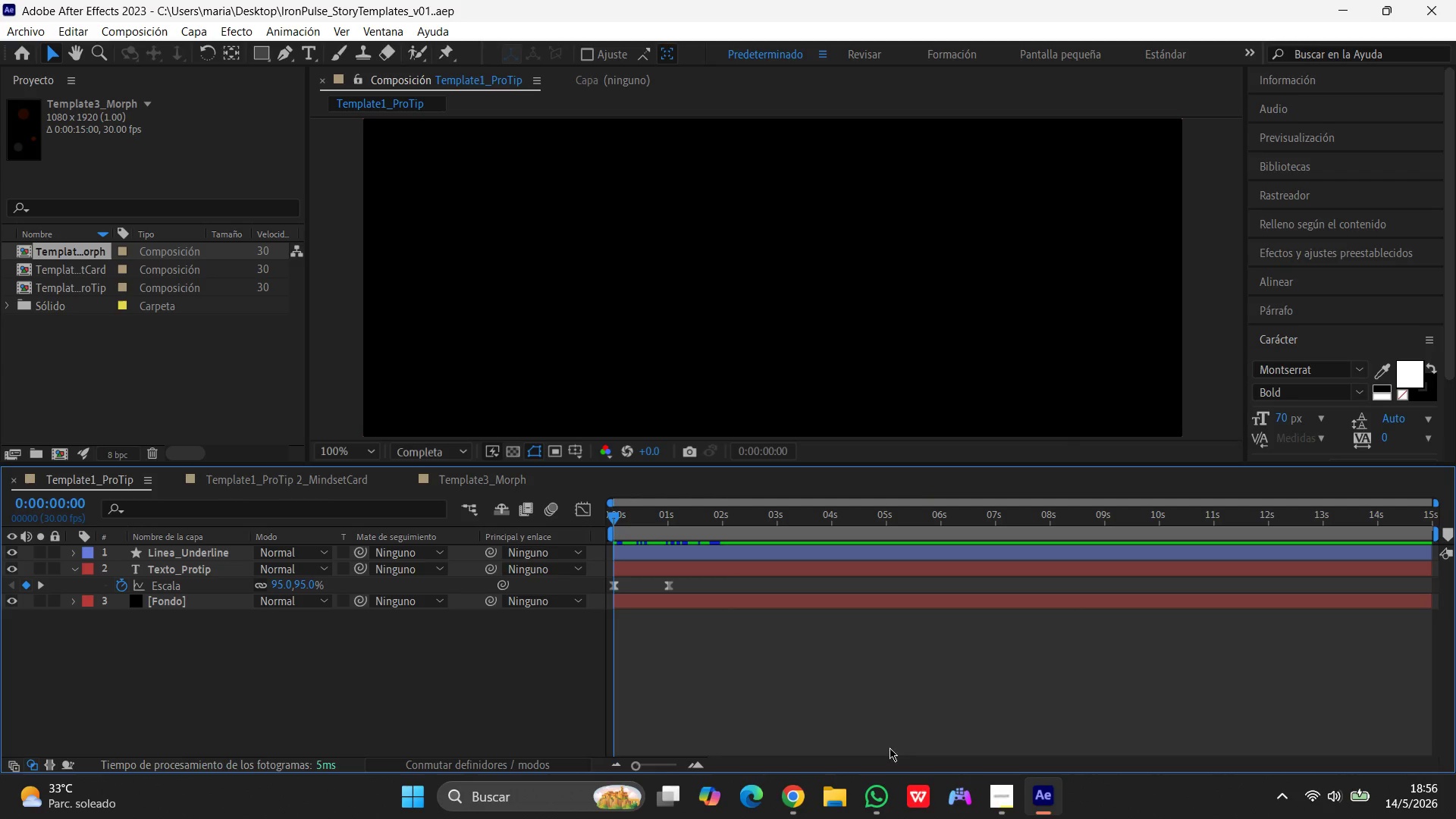 
left_click([871, 799])
 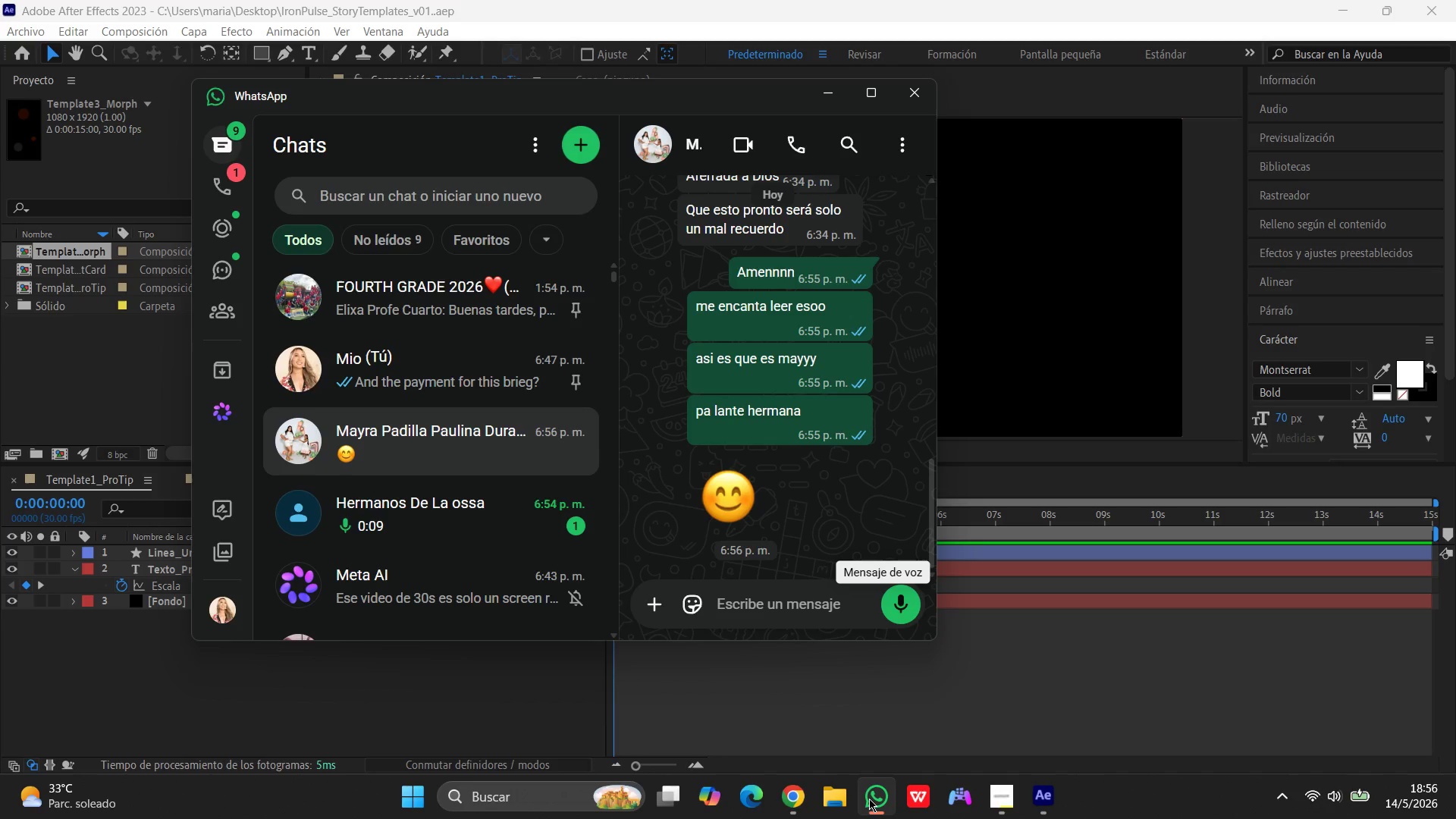 
left_click([869, 799])
 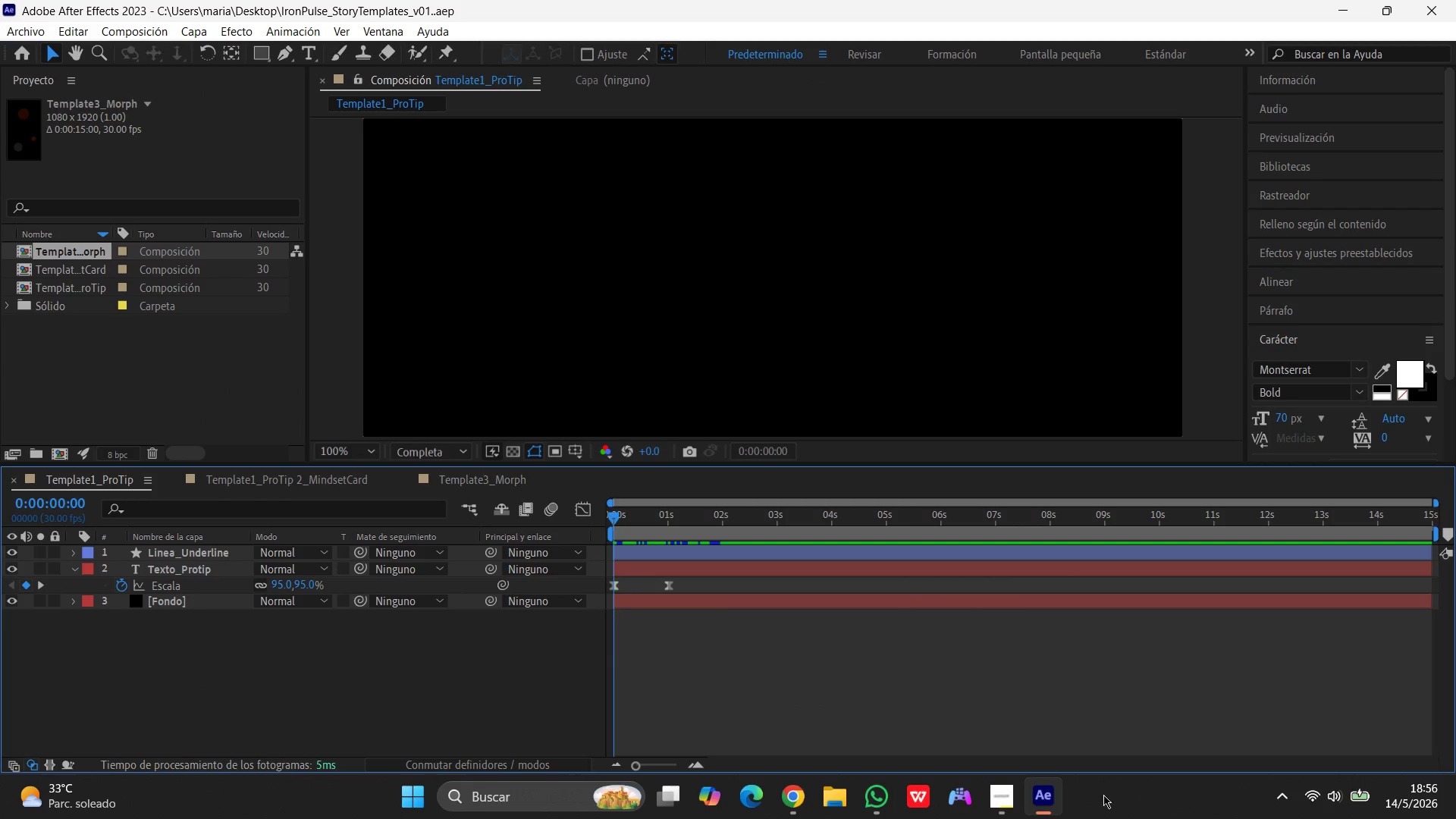 
left_click([1052, 801])